 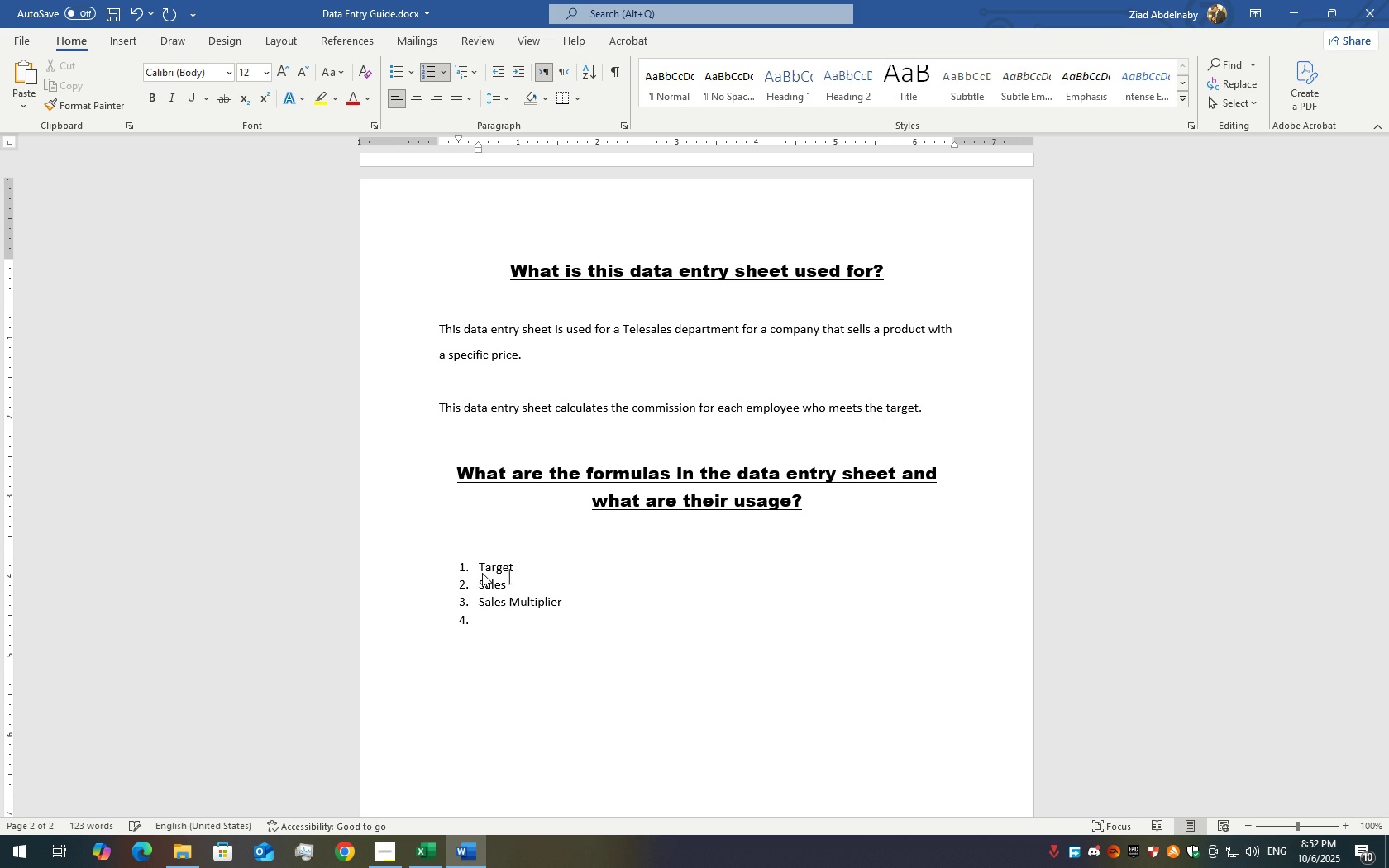 
key(ArrowDown)
 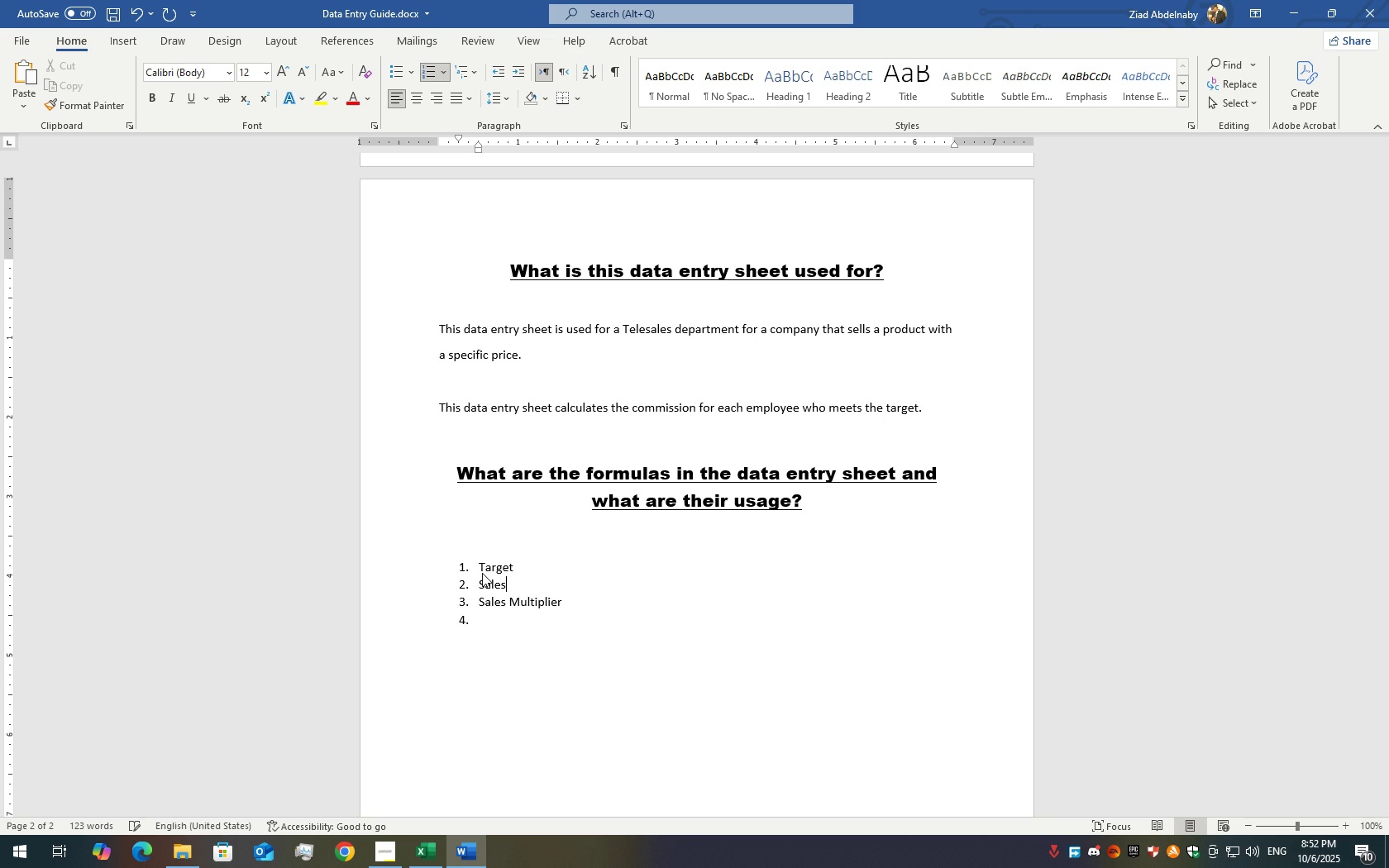 
key(ArrowDown)
 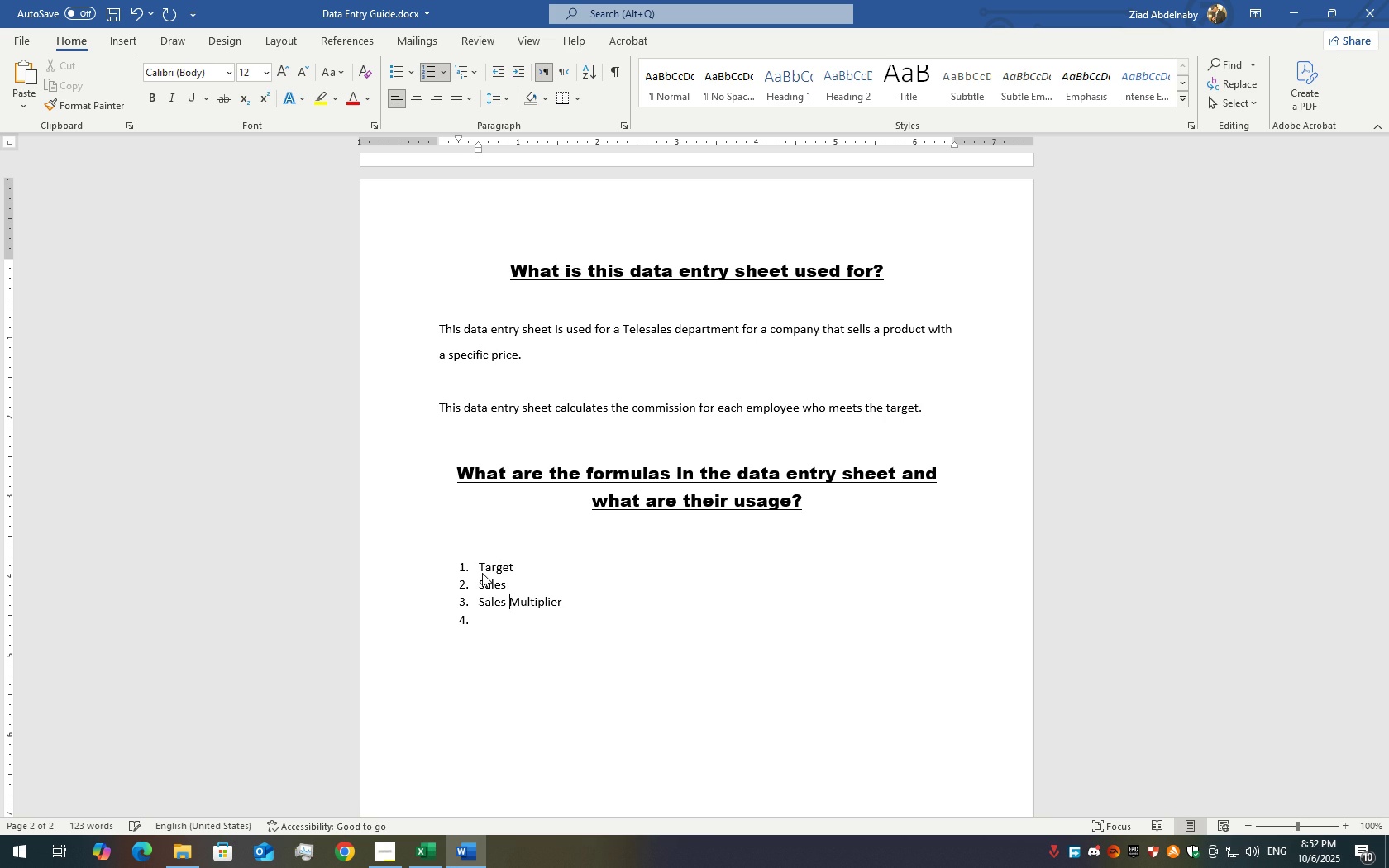 
key(ArrowDown)
 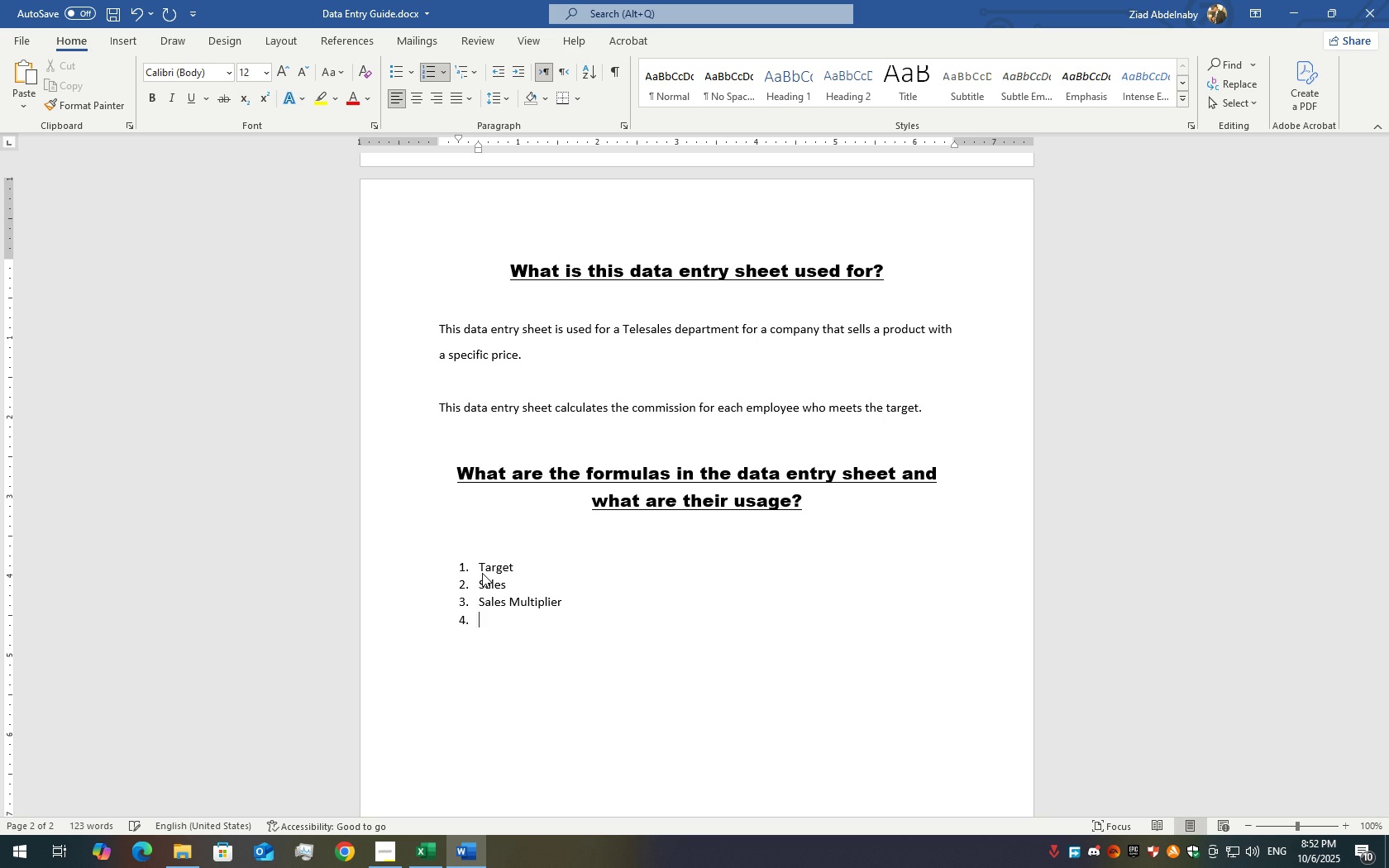 
key(ArrowRight)
 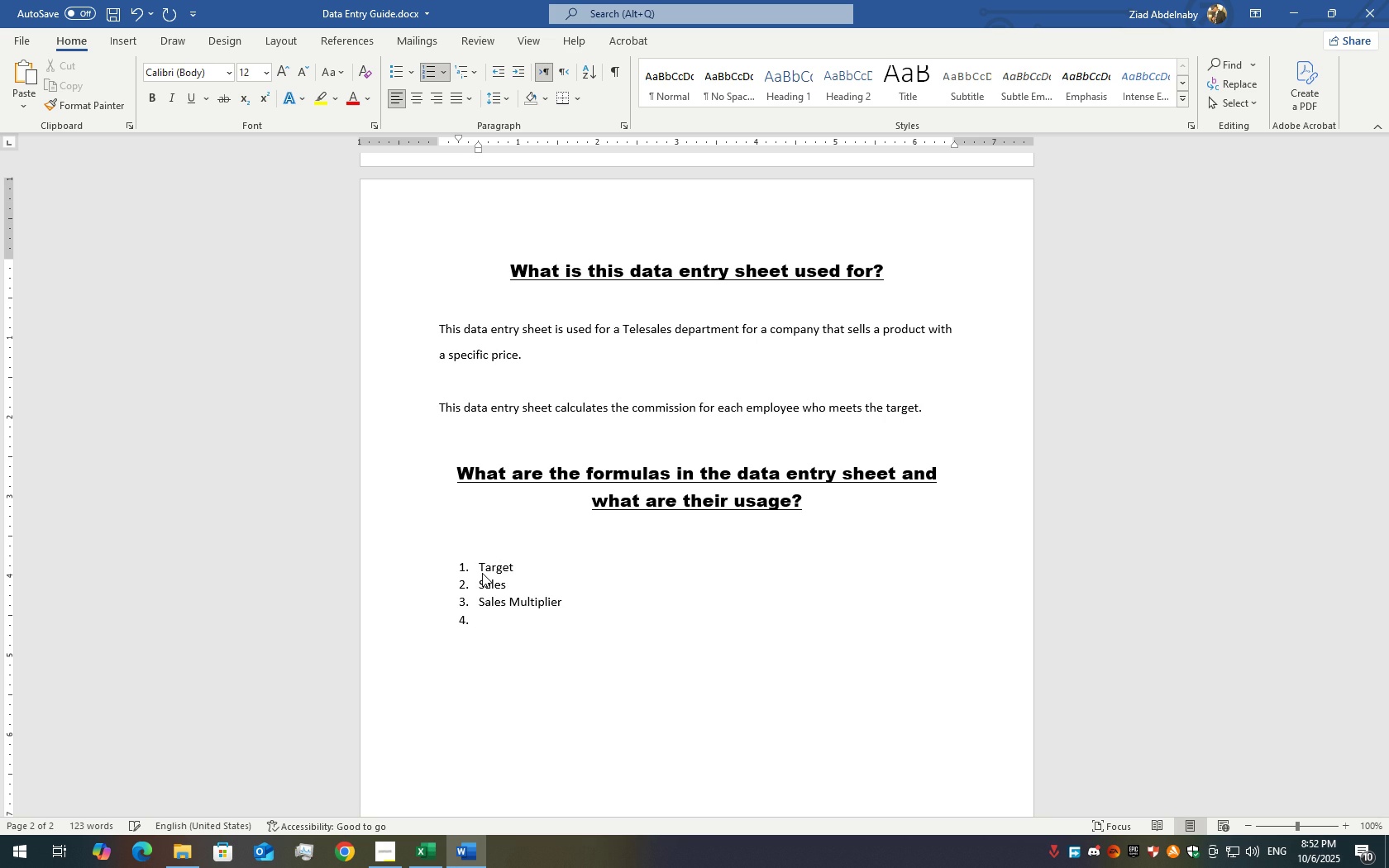 
key(ArrowUp)